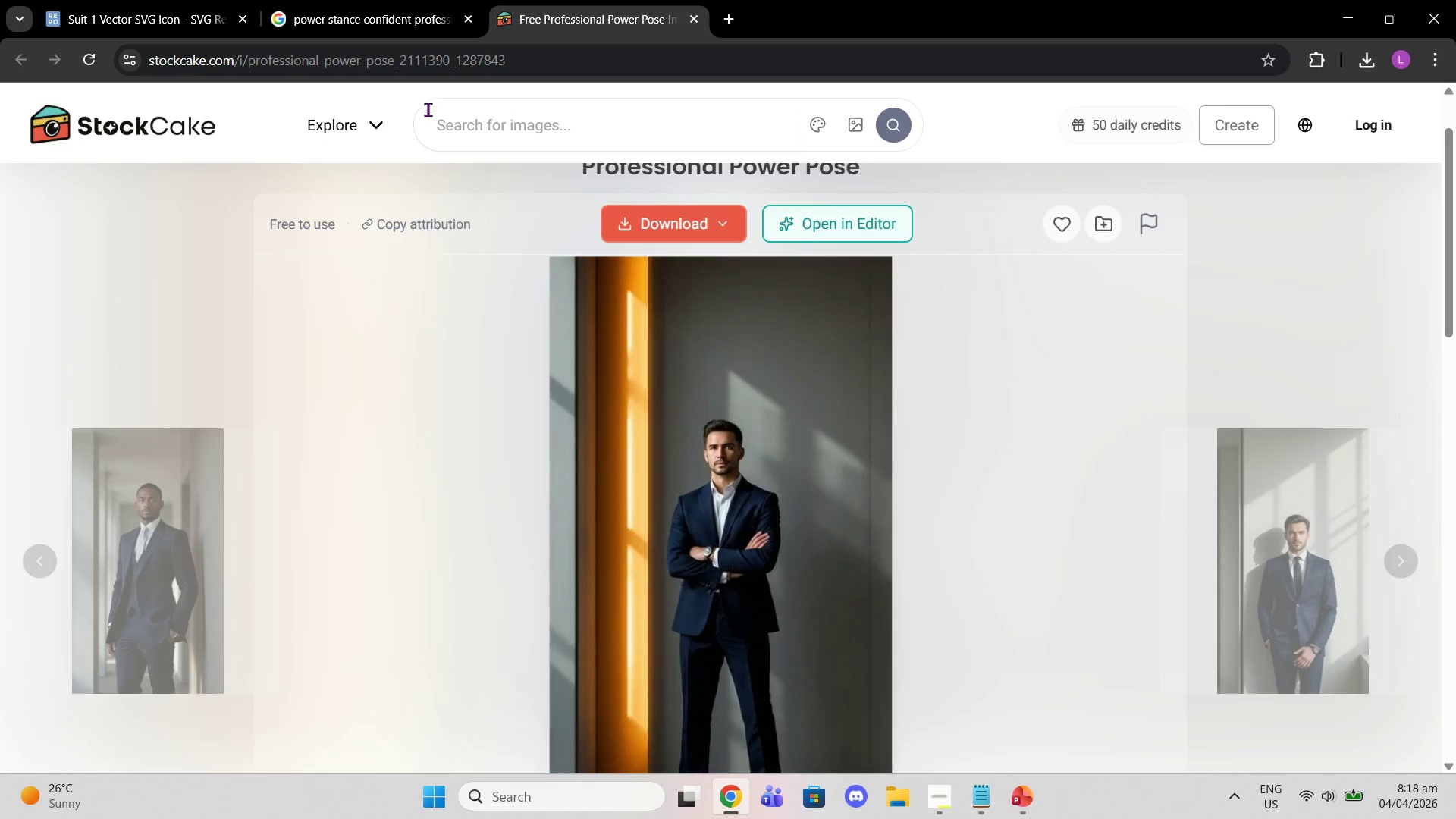 
left_click([302, 0])
 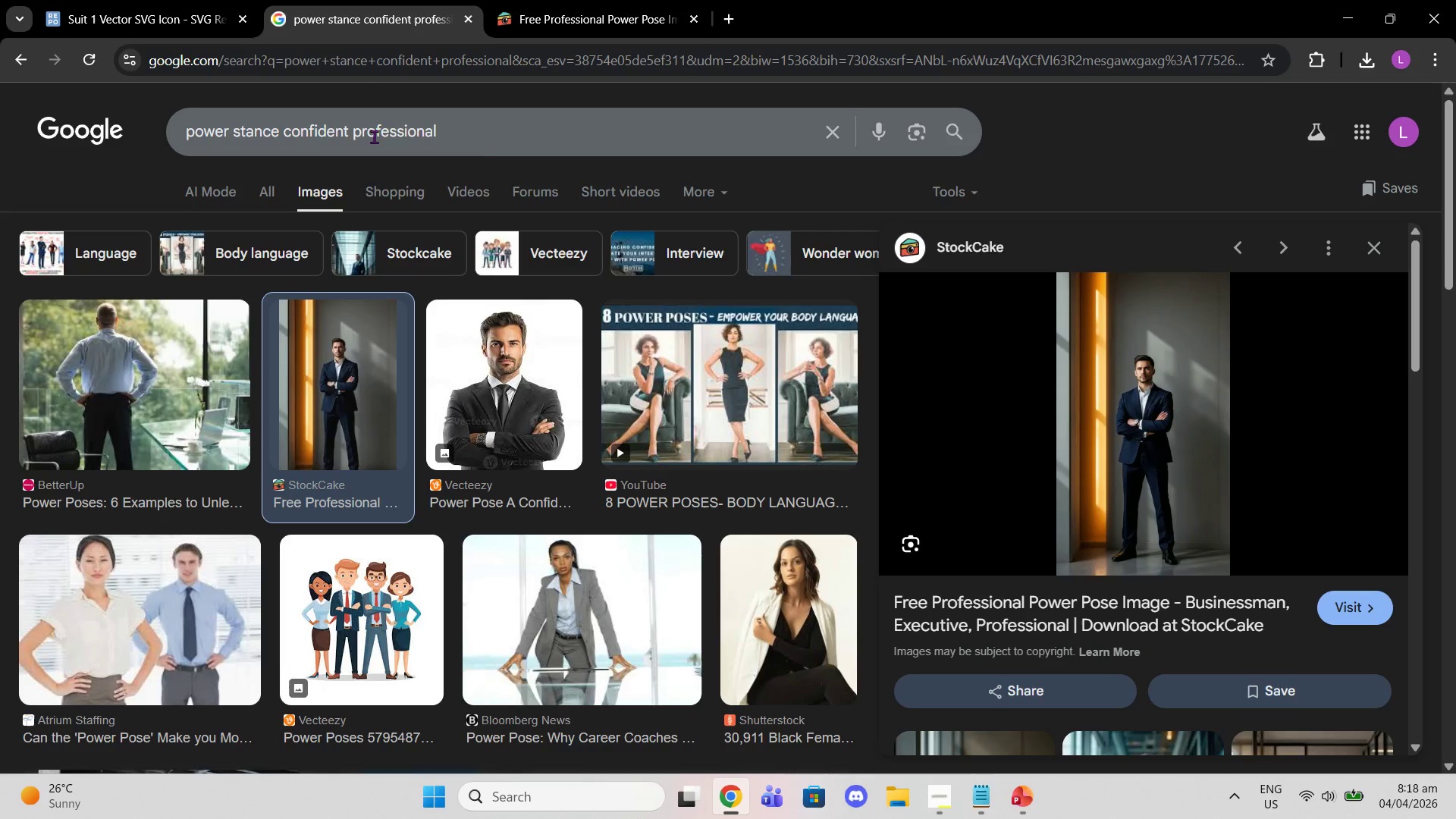 
left_click_drag(start_coordinate=[506, 148], to_coordinate=[0, 135])
 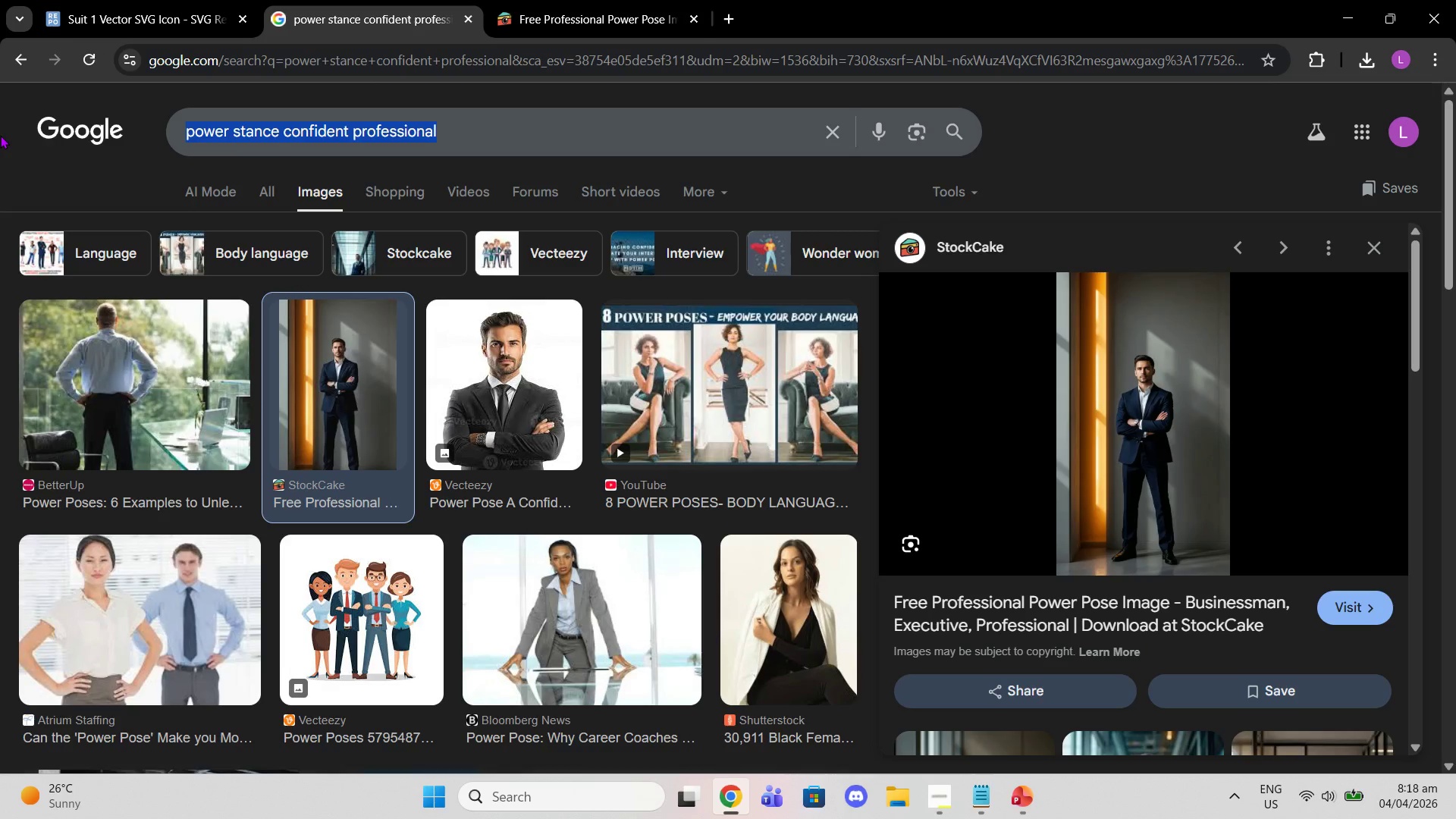 
type(body lnaguage office executive)
 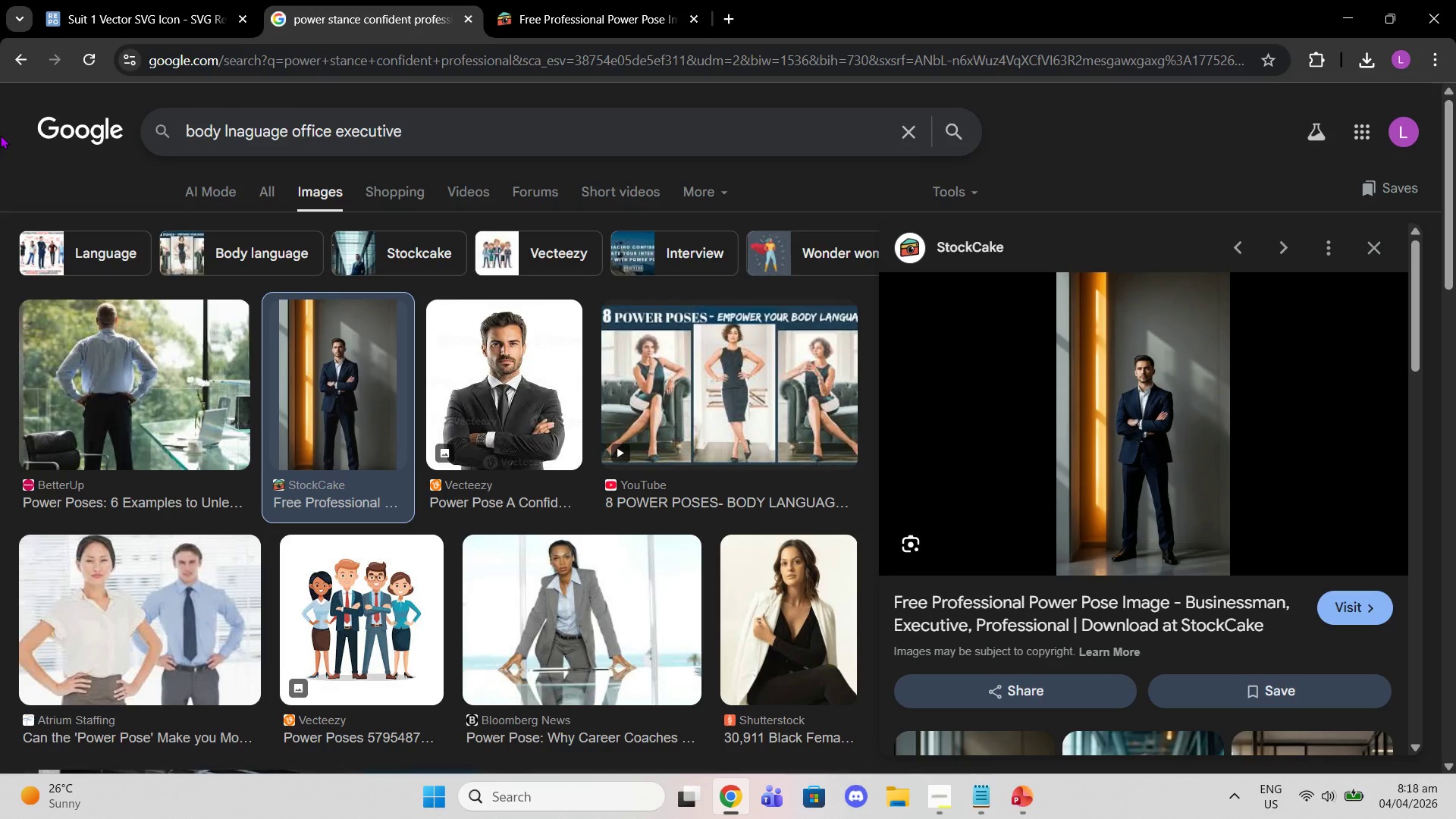 
key(Enter)
 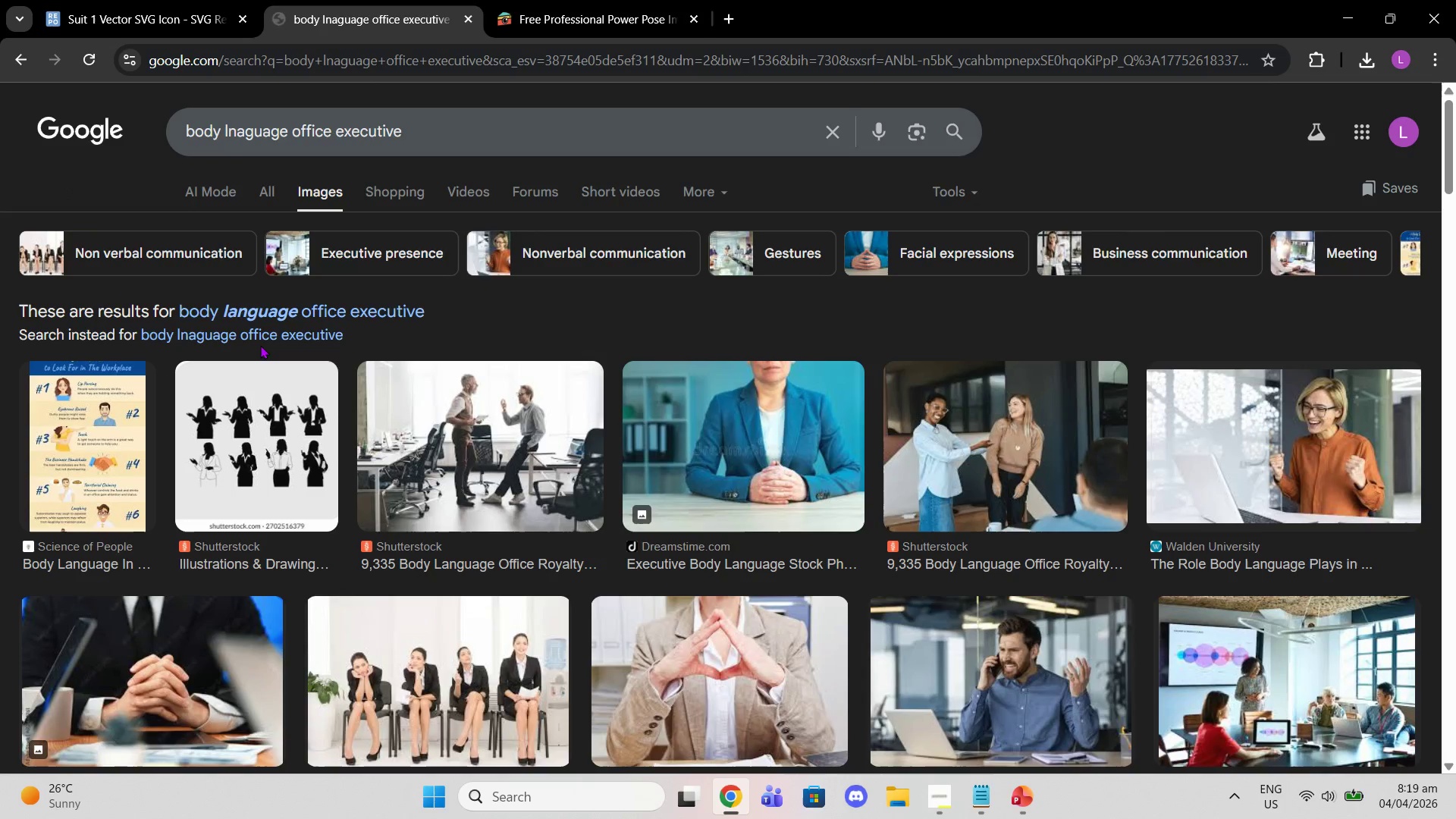 
left_click([250, 310])
 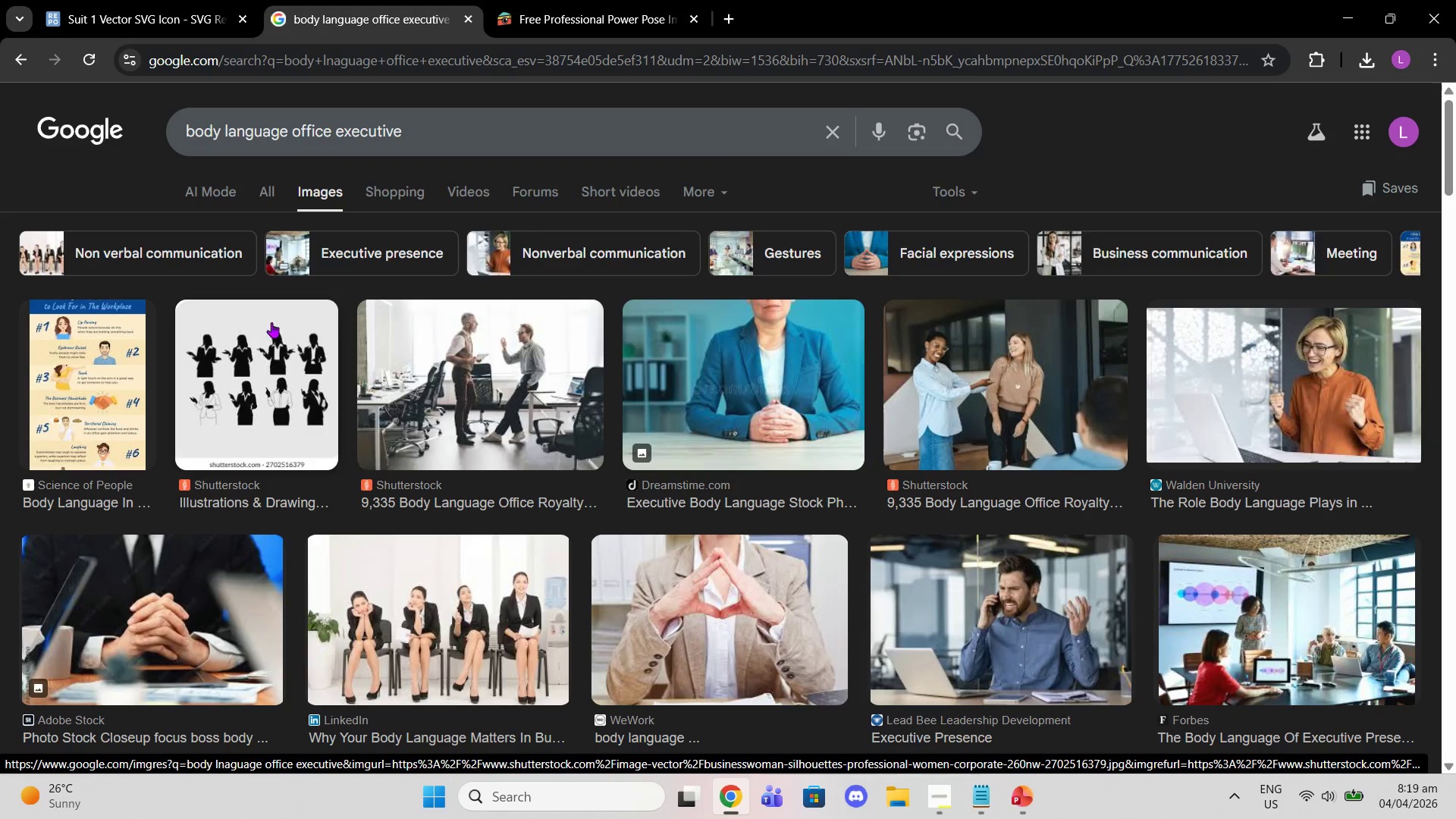 
scroll: coordinate [1143, 545], scroll_direction: down, amount: 11.0
 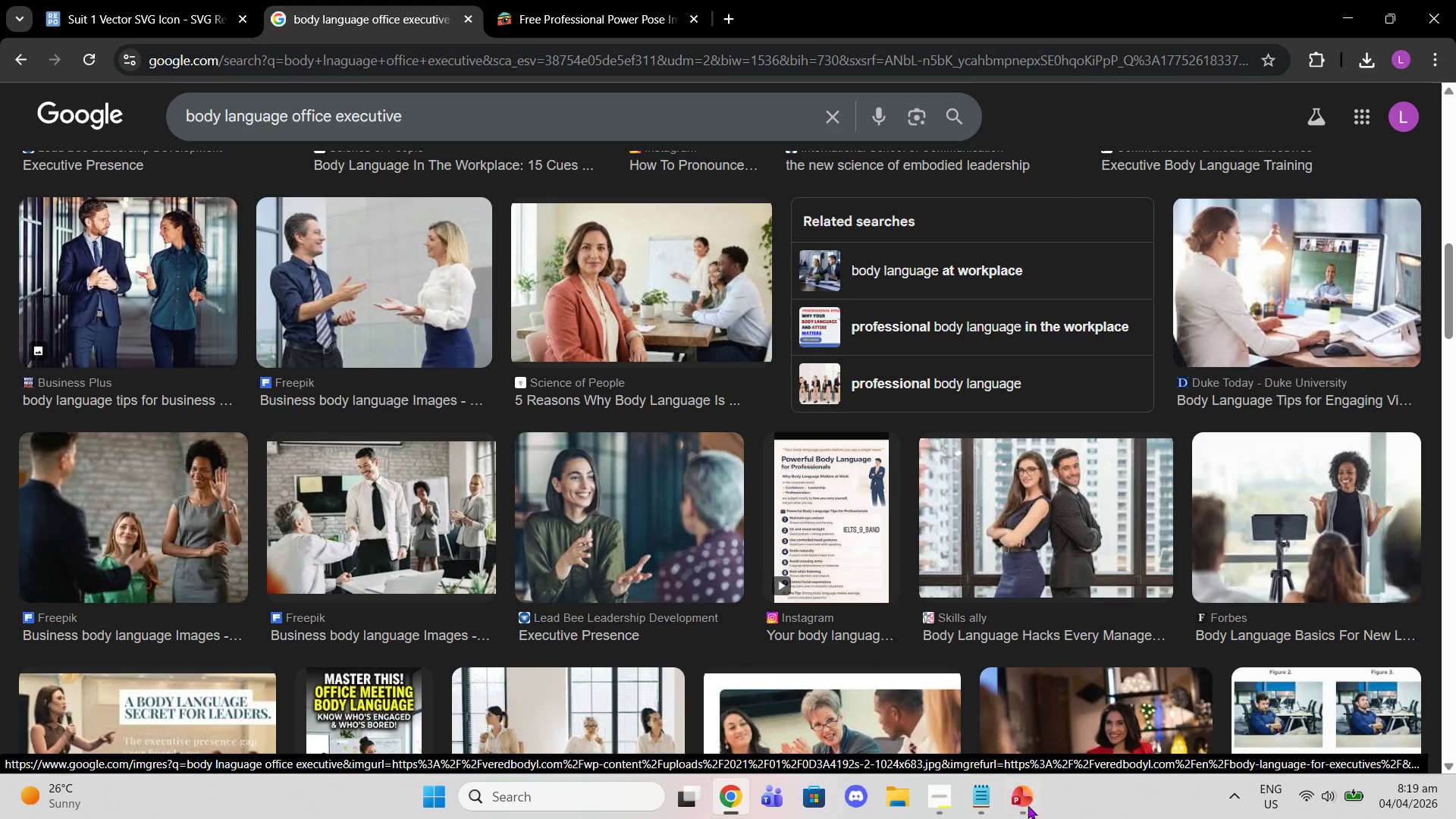 
left_click([944, 791])